 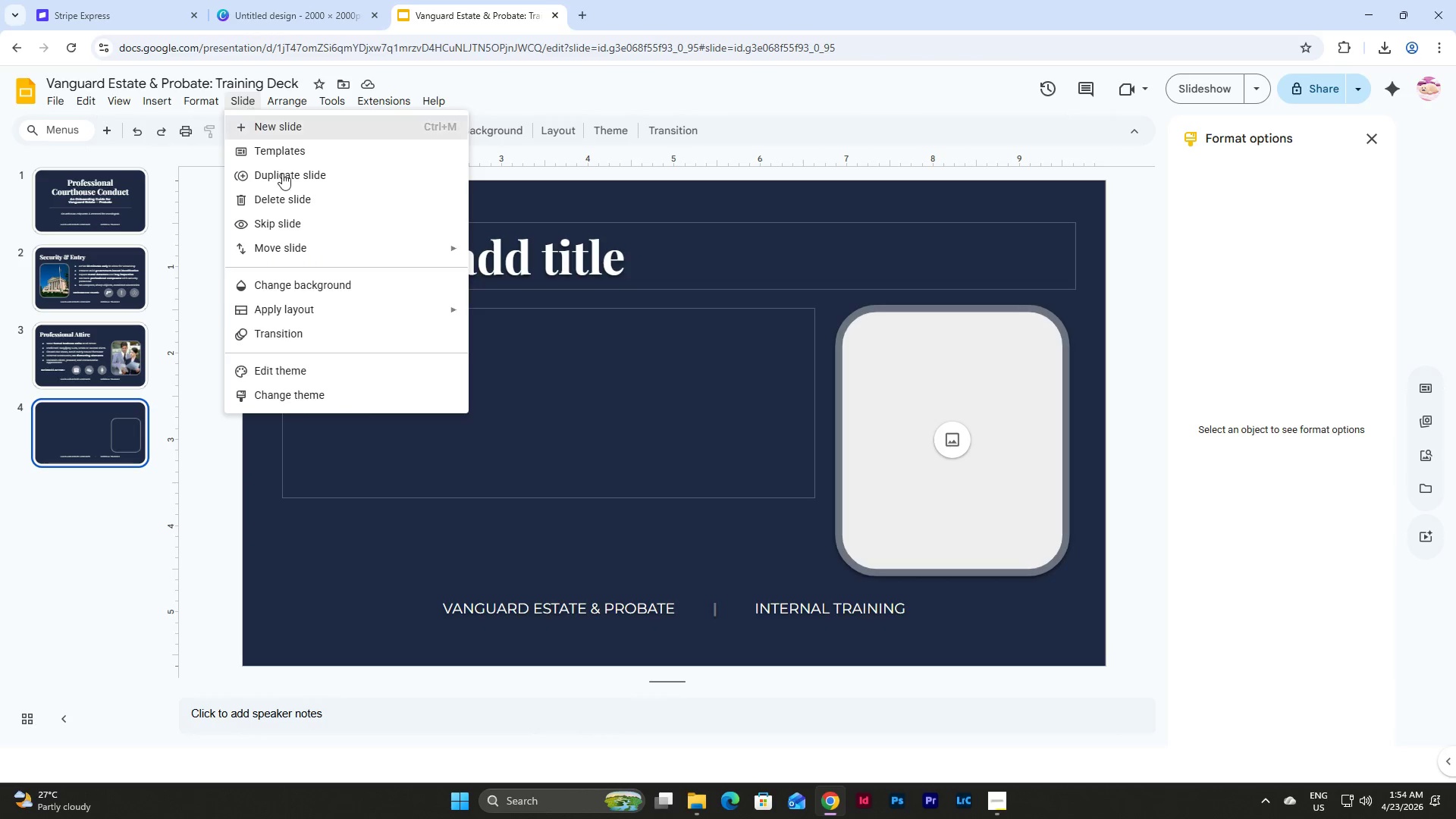 
left_click([346, 377])
 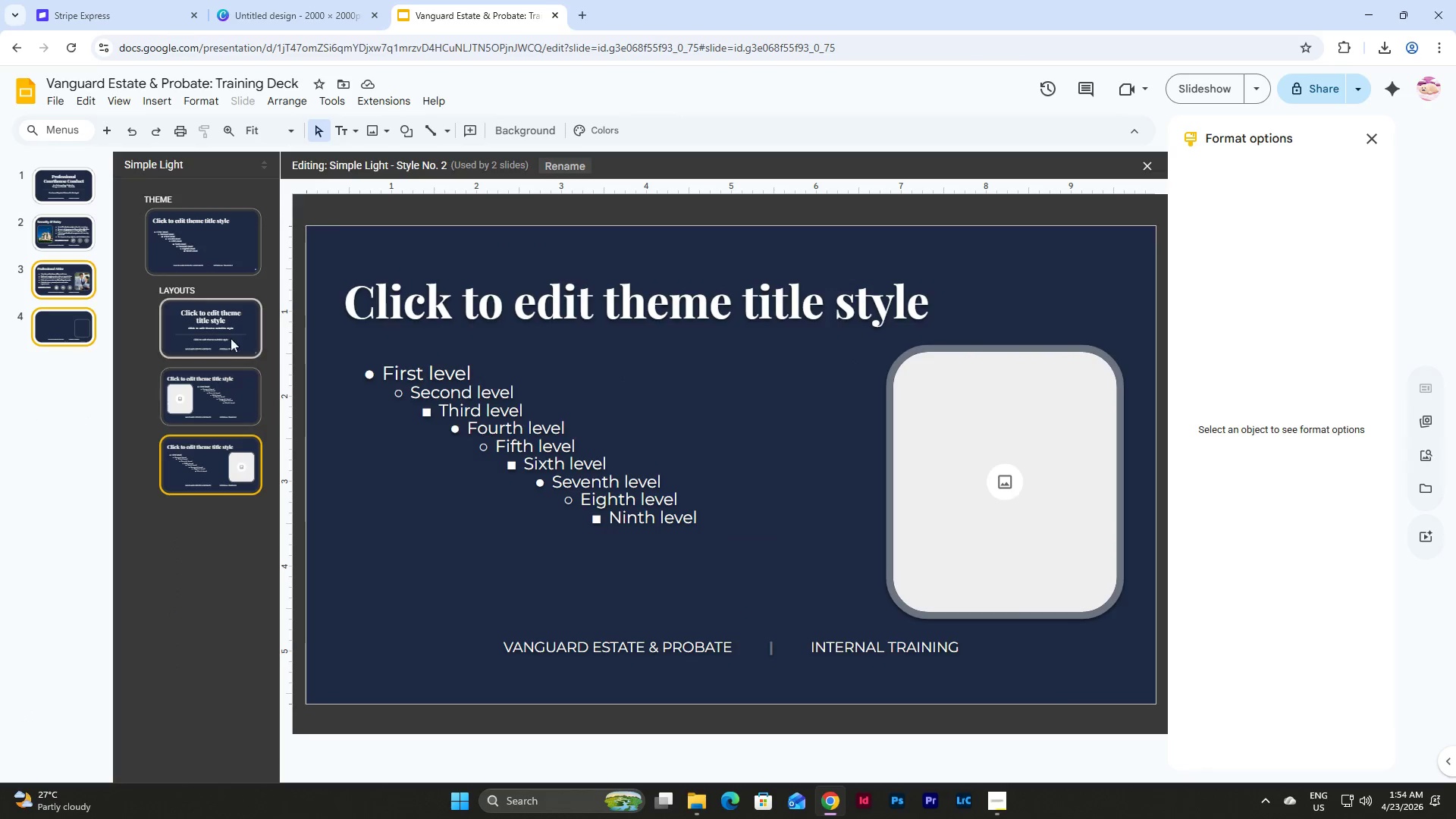 
left_click([233, 458])
 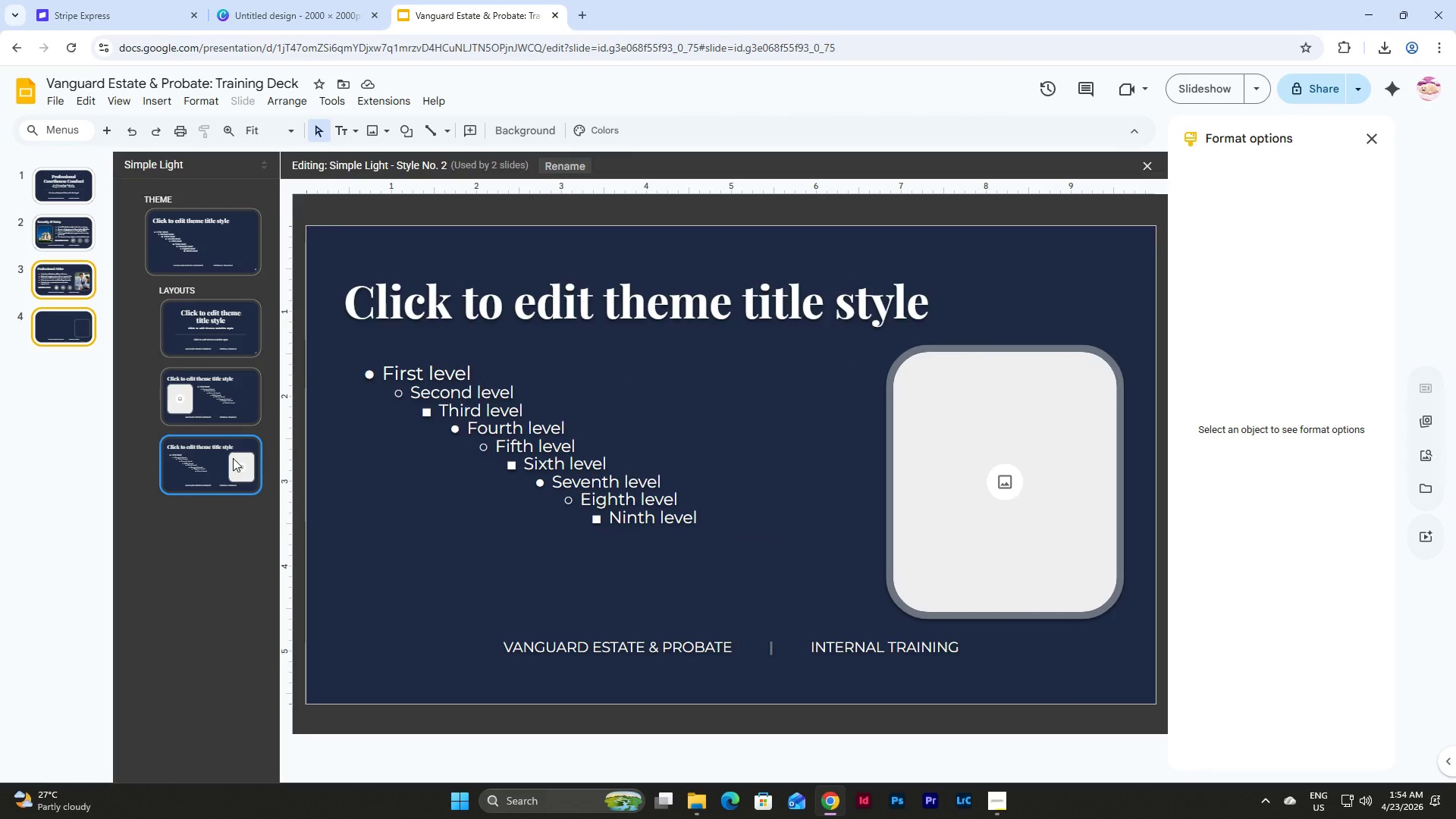 
hold_key(key=ControlLeft, duration=0.8)
 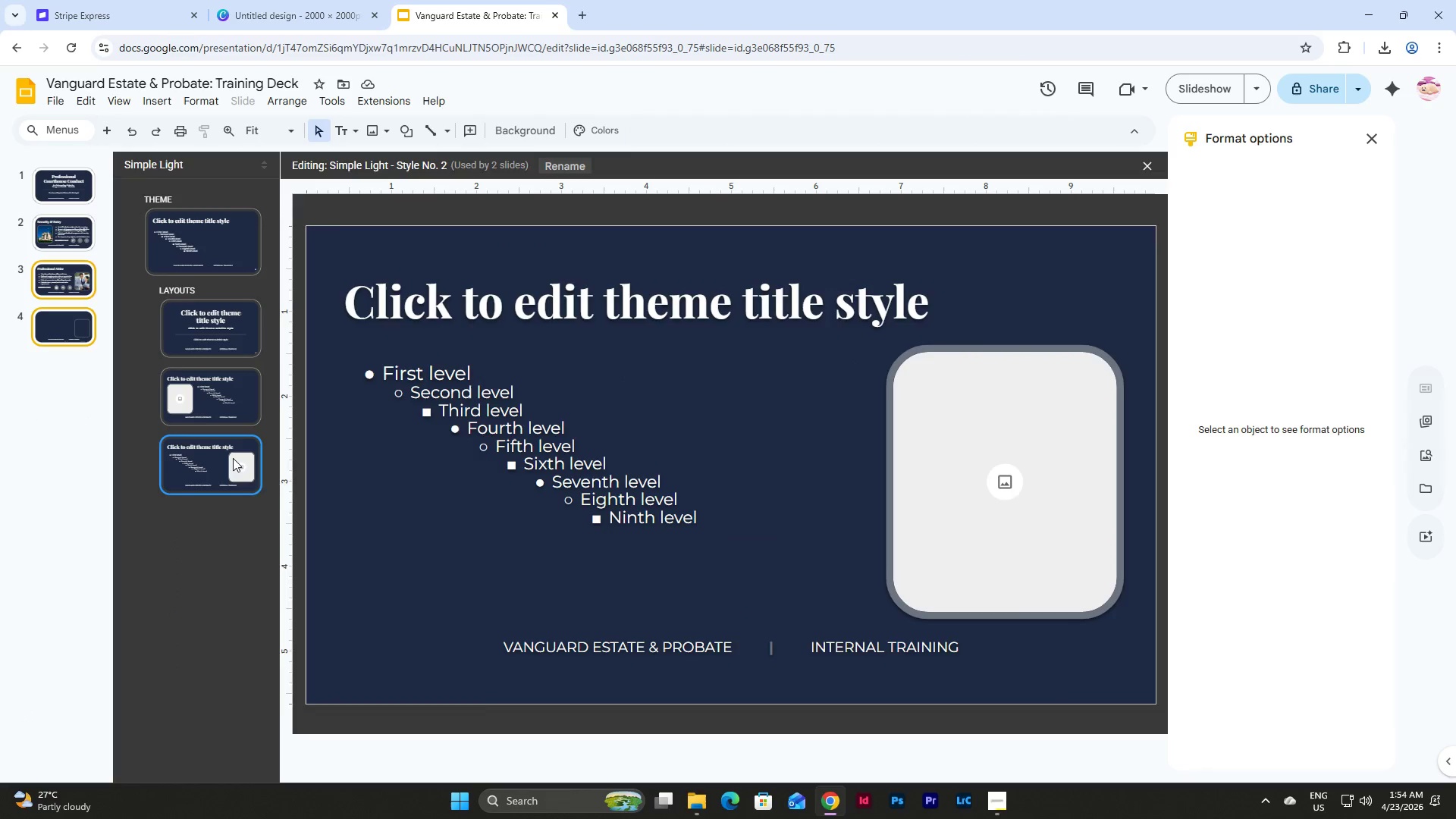 
right_click([233, 458])
 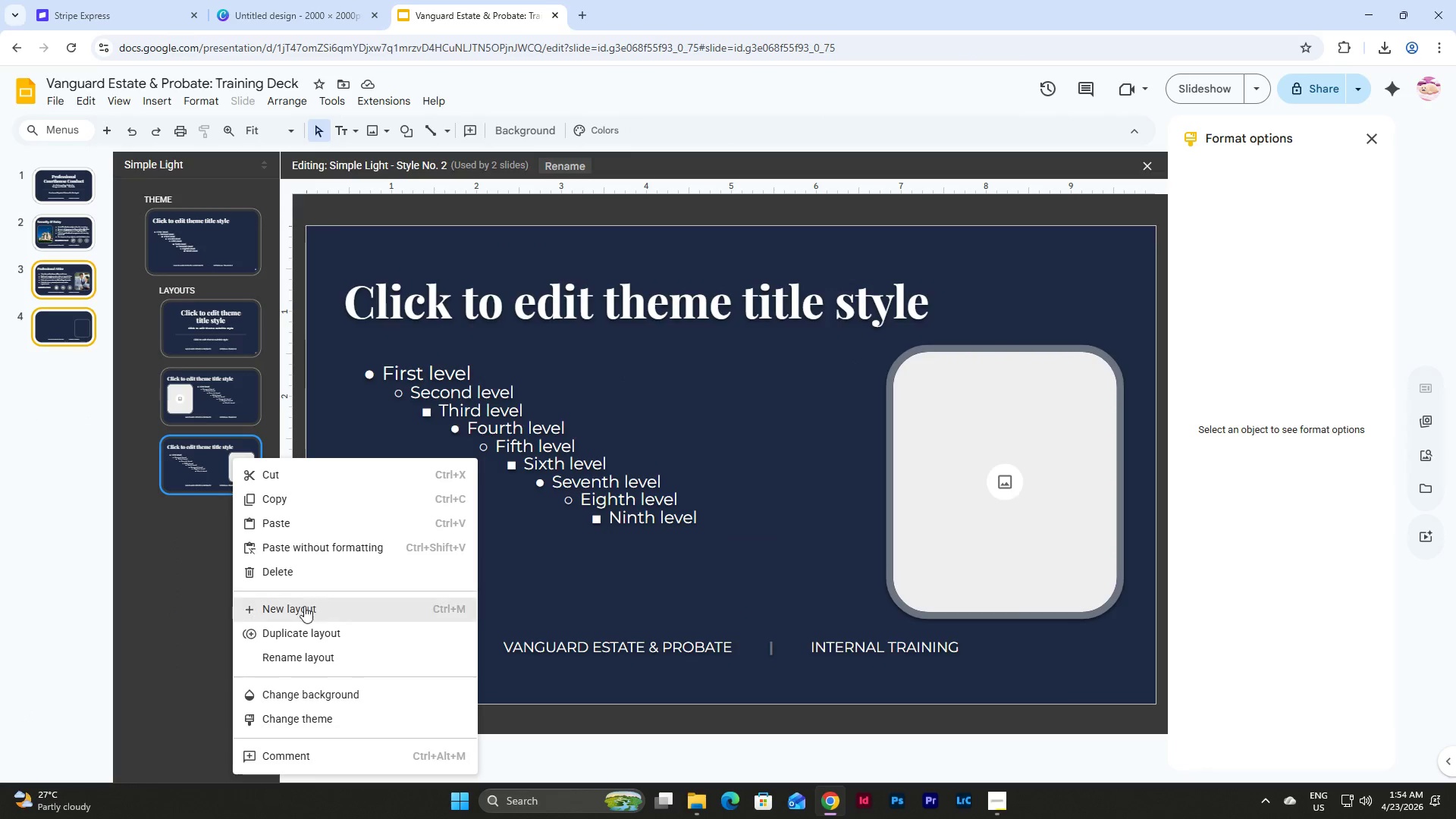 
left_click([305, 607])
 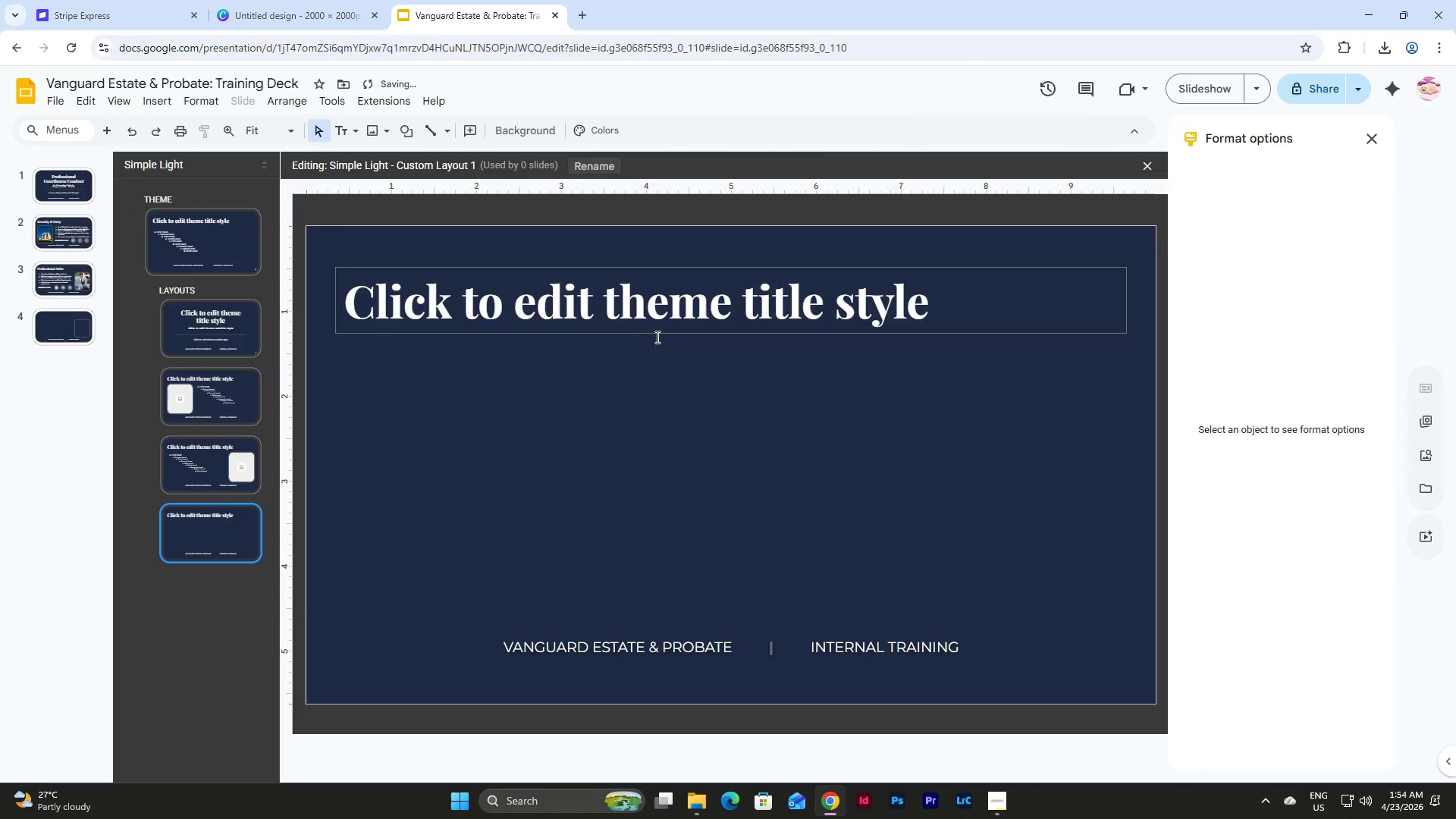 
left_click([506, 300])
 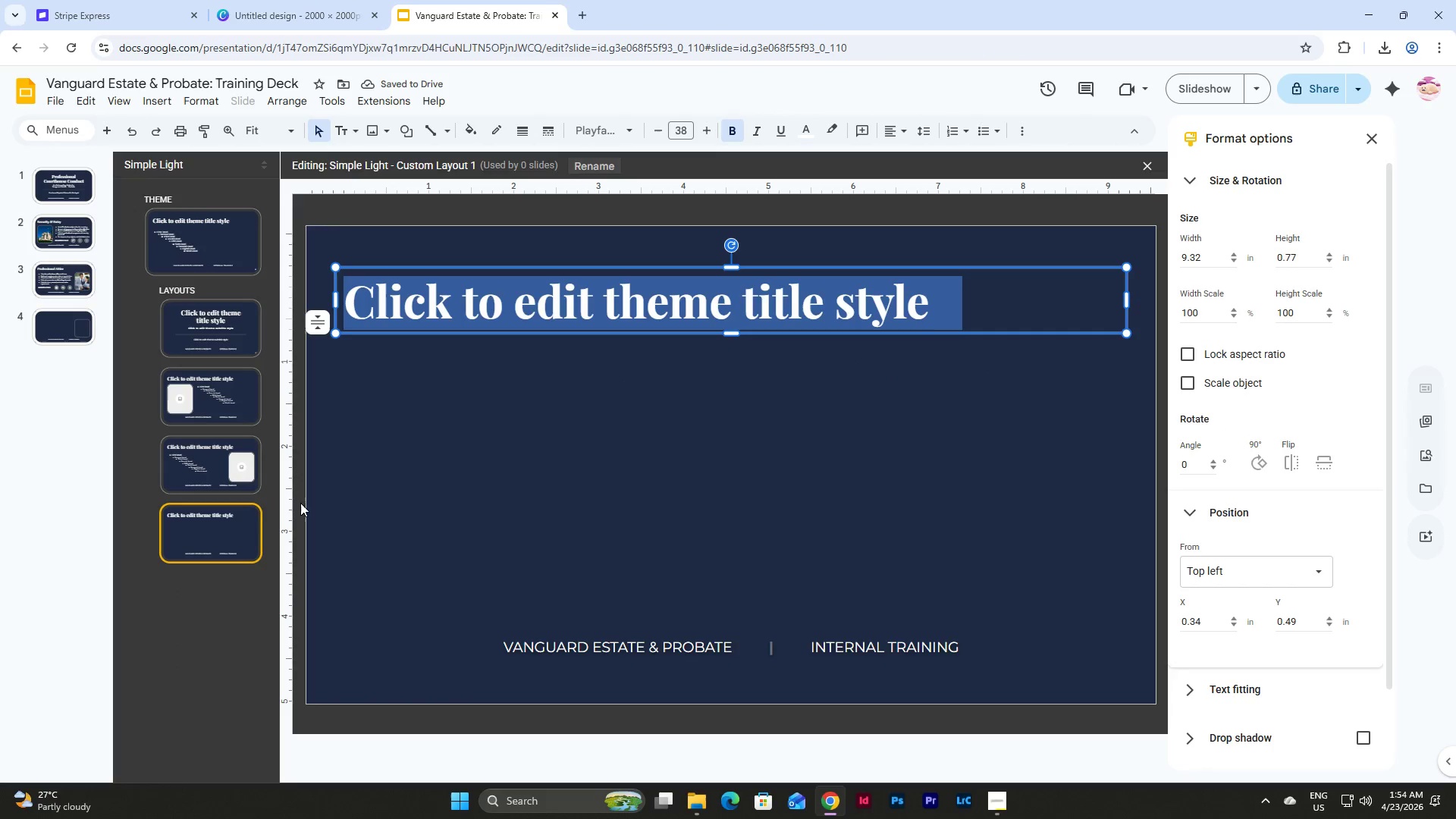 
left_click([211, 461])
 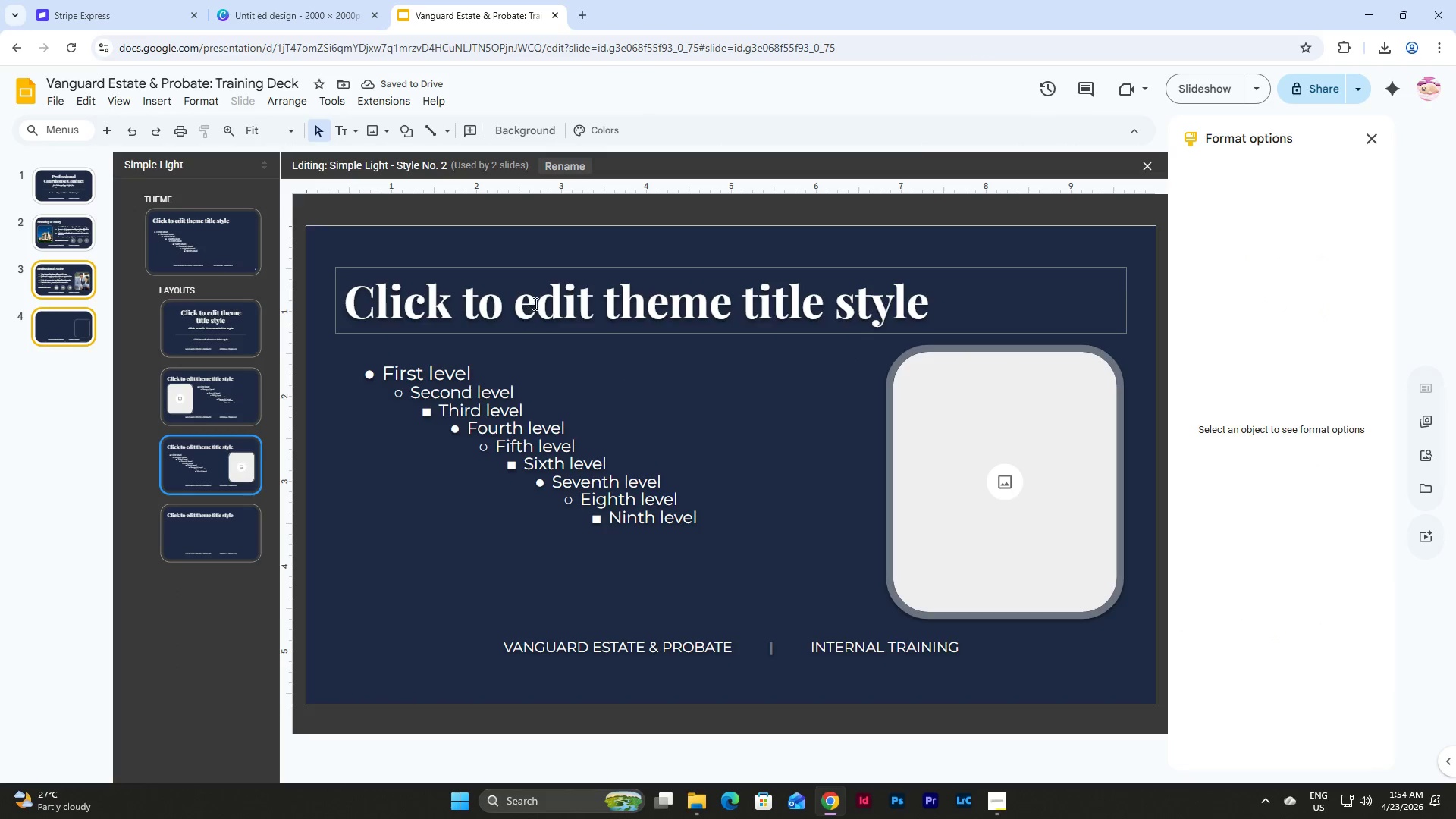 
left_click([538, 294])
 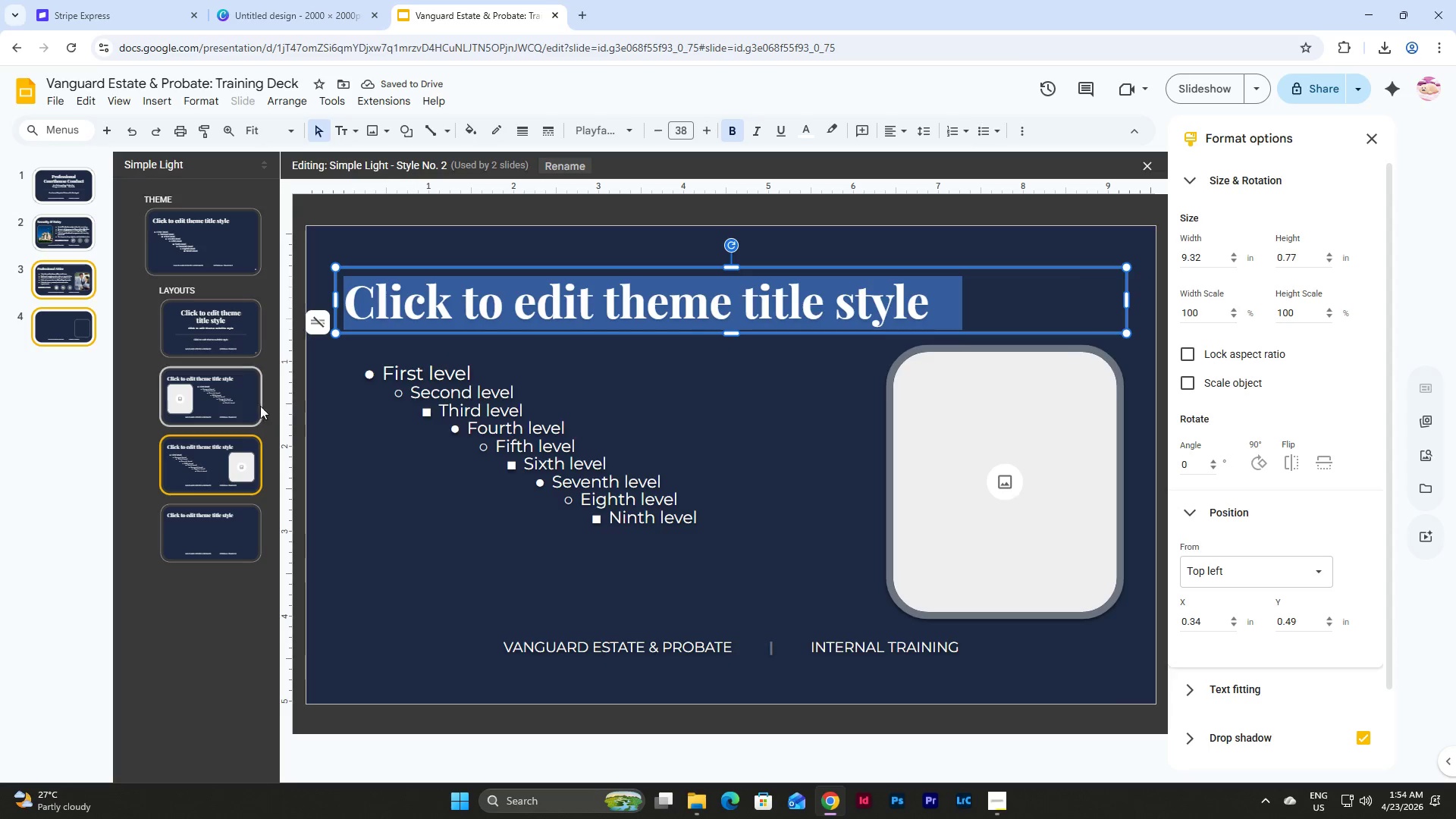 
left_click([206, 381])
 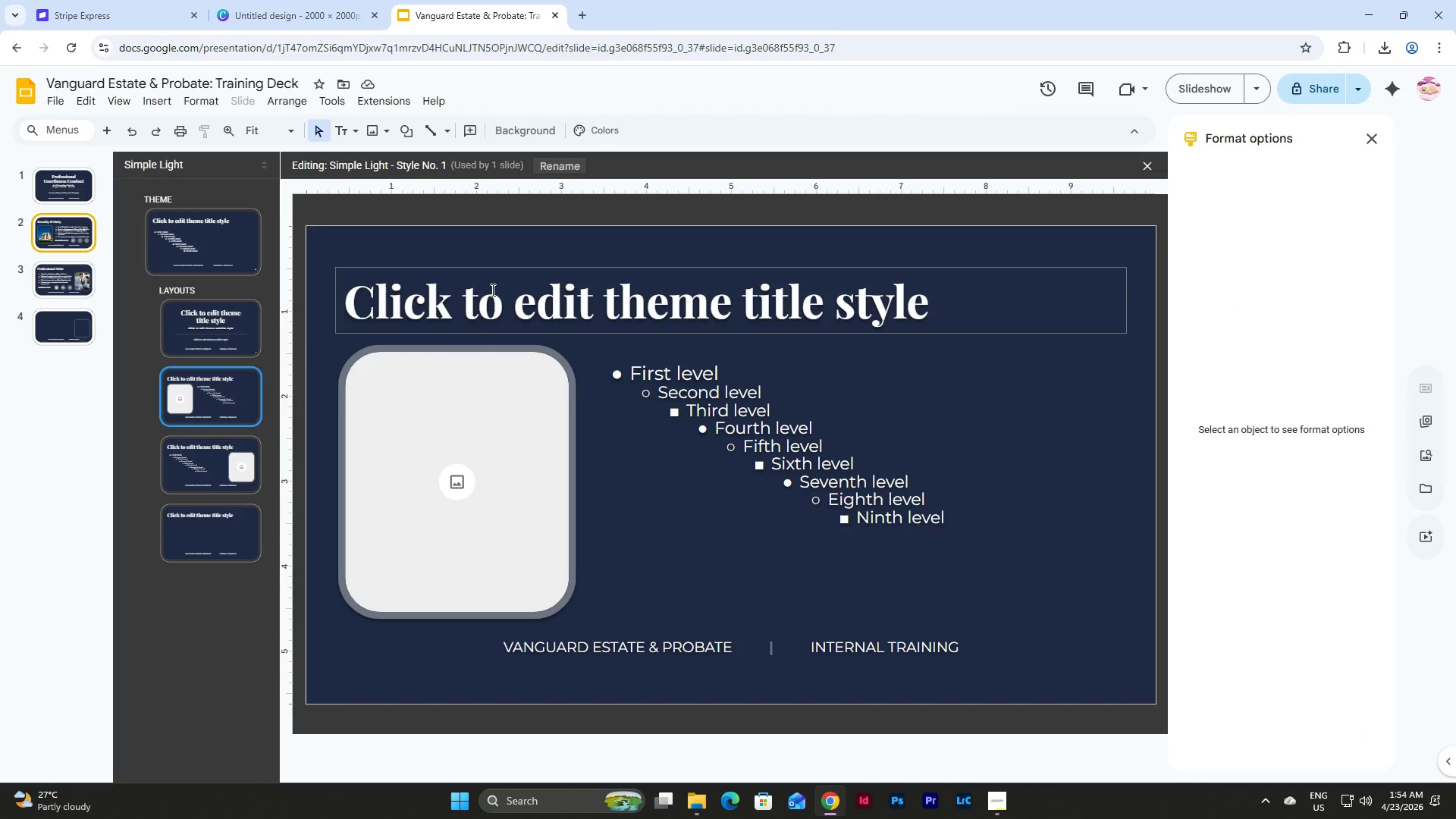 
left_click([491, 290])
 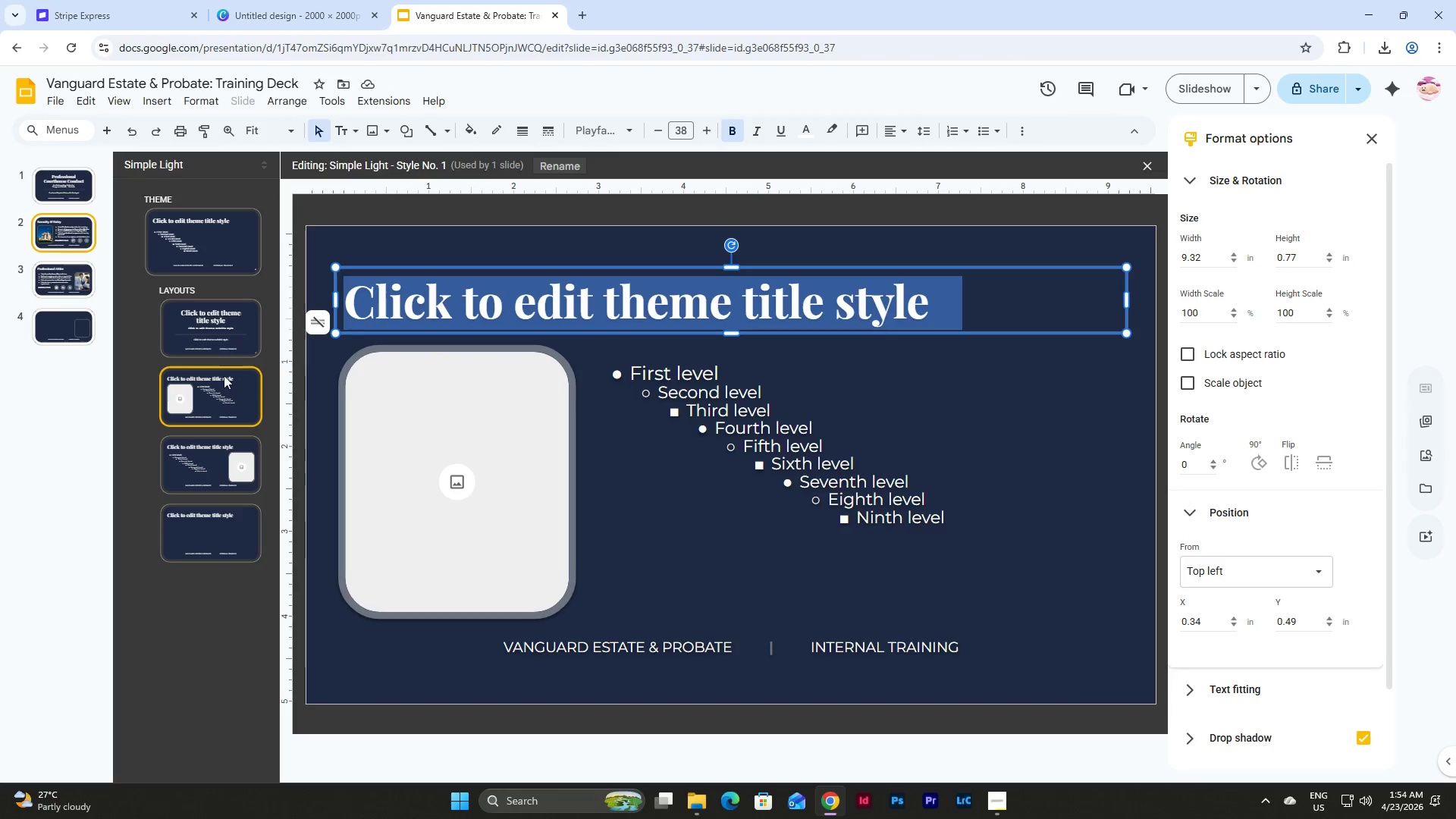 
left_click([212, 319])
 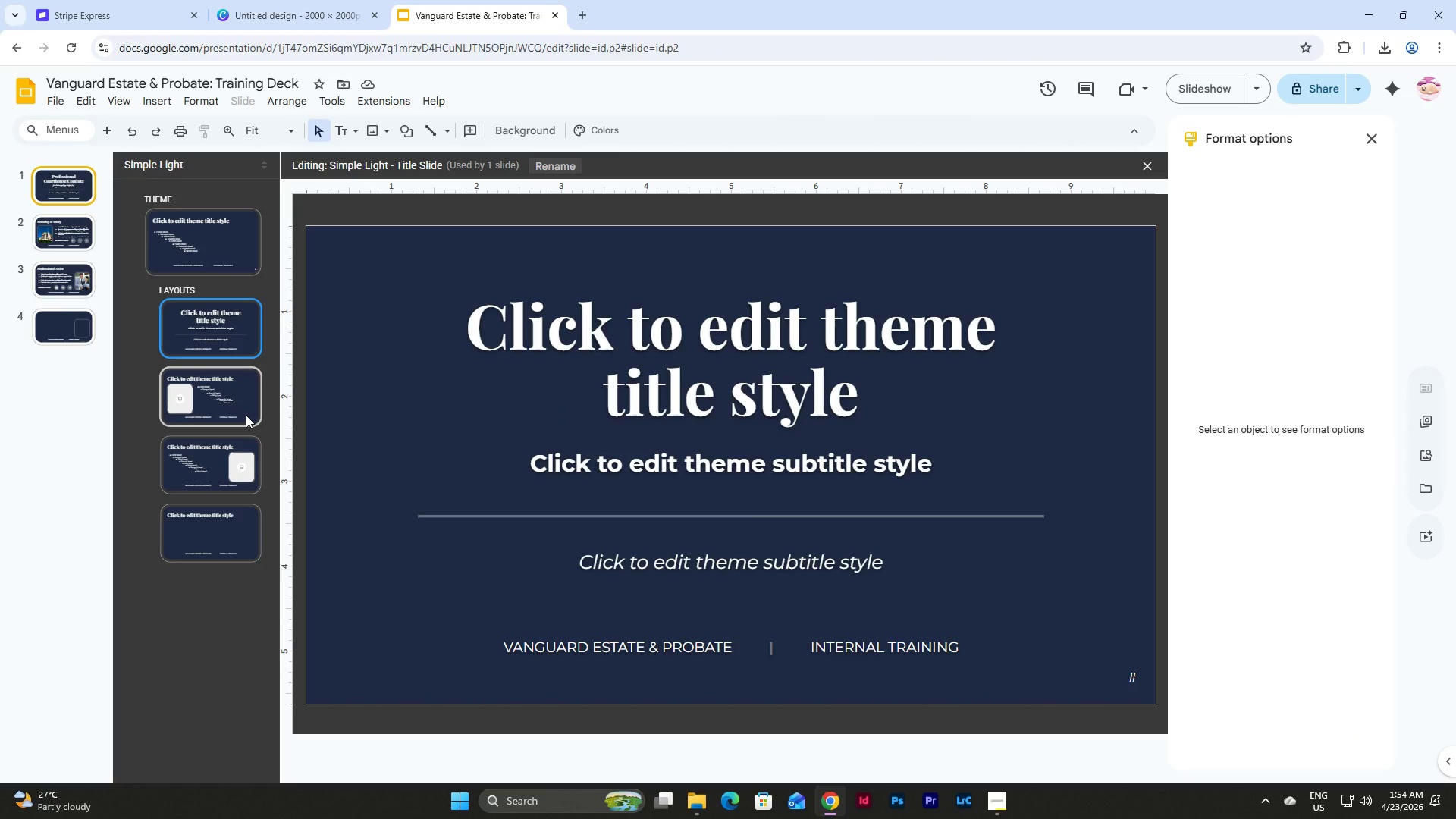 
wait(5.34)
 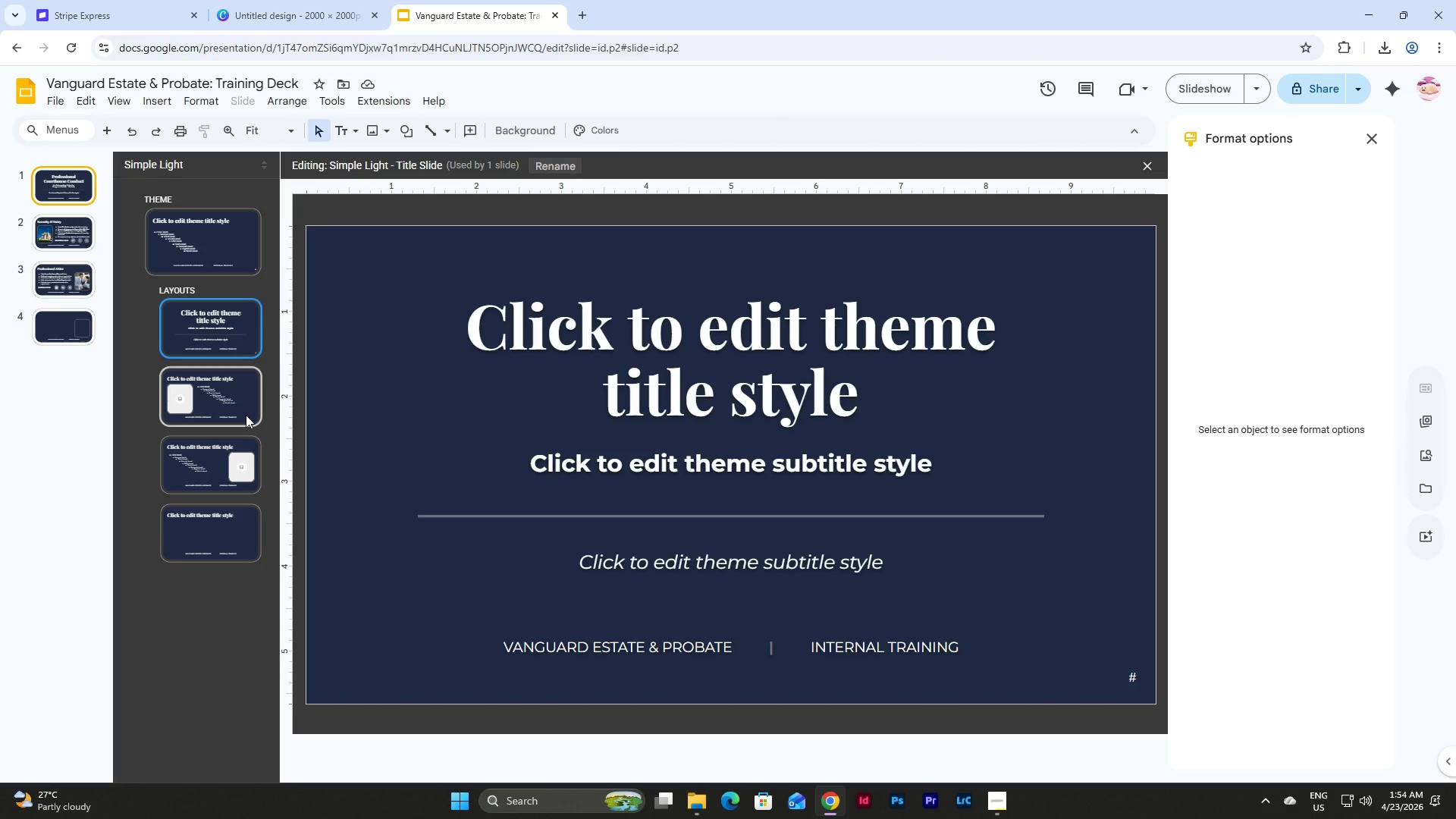 
left_click([209, 529])
 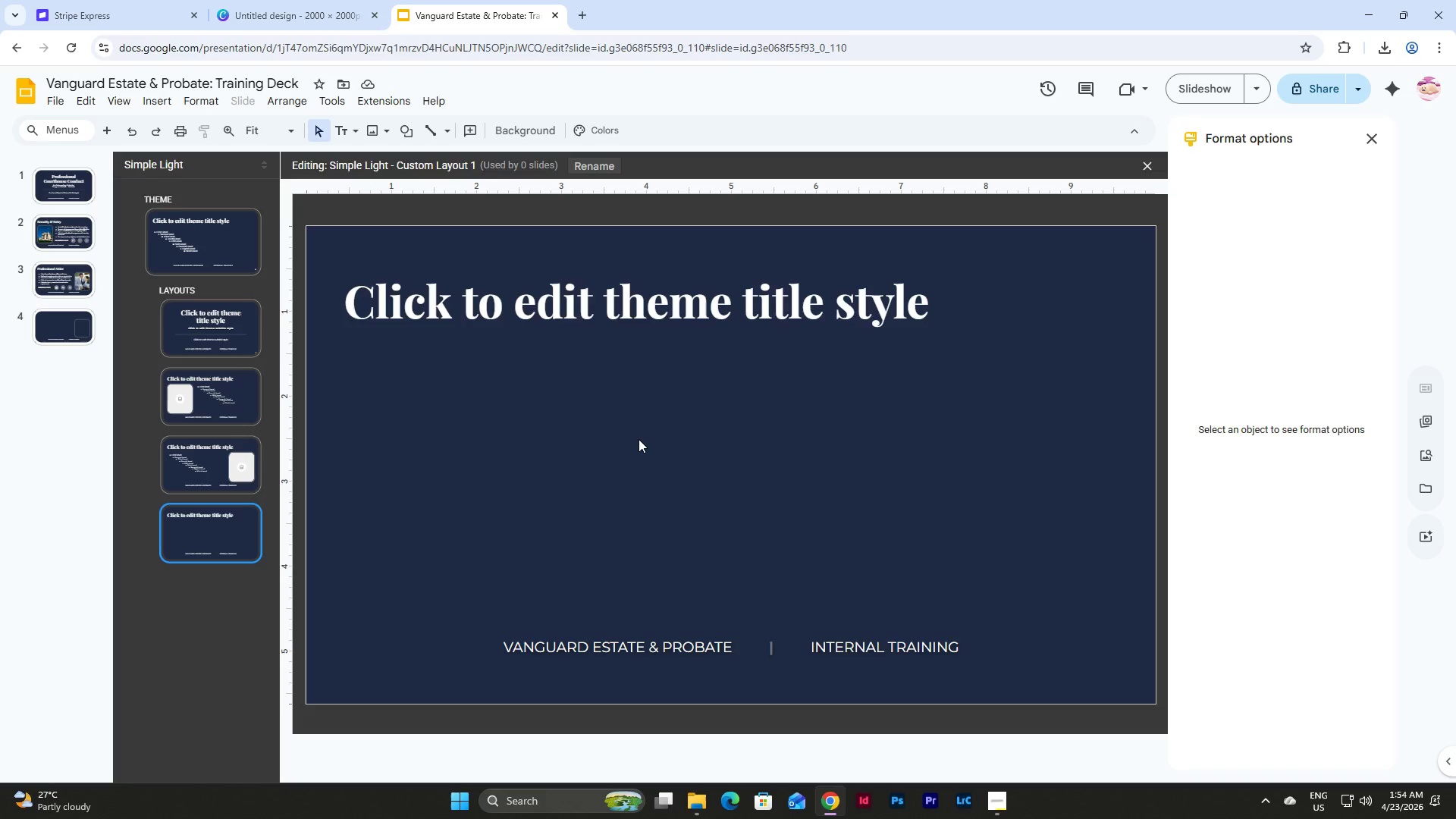 
wait(10.77)
 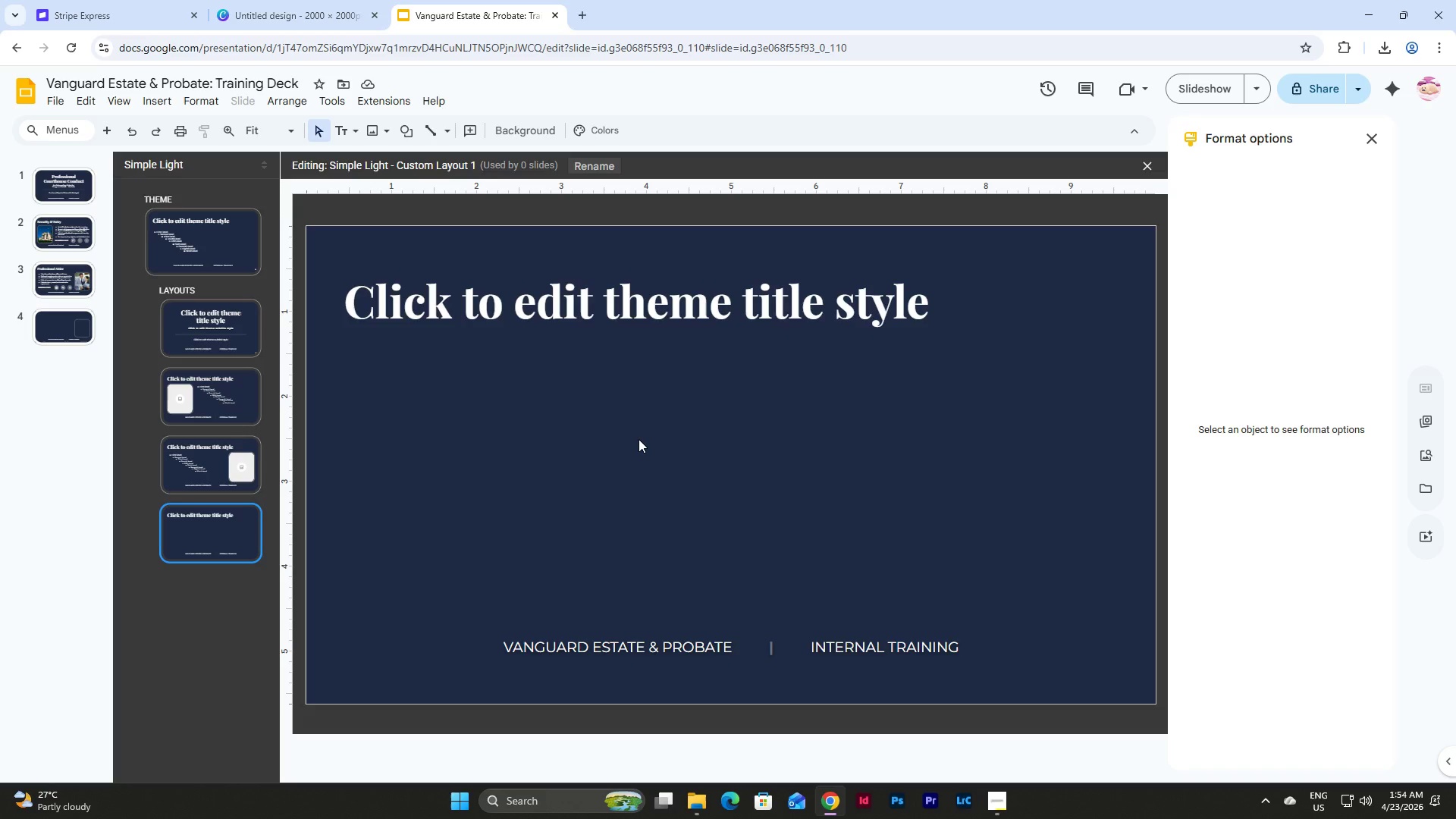 
left_click([1003, 795])